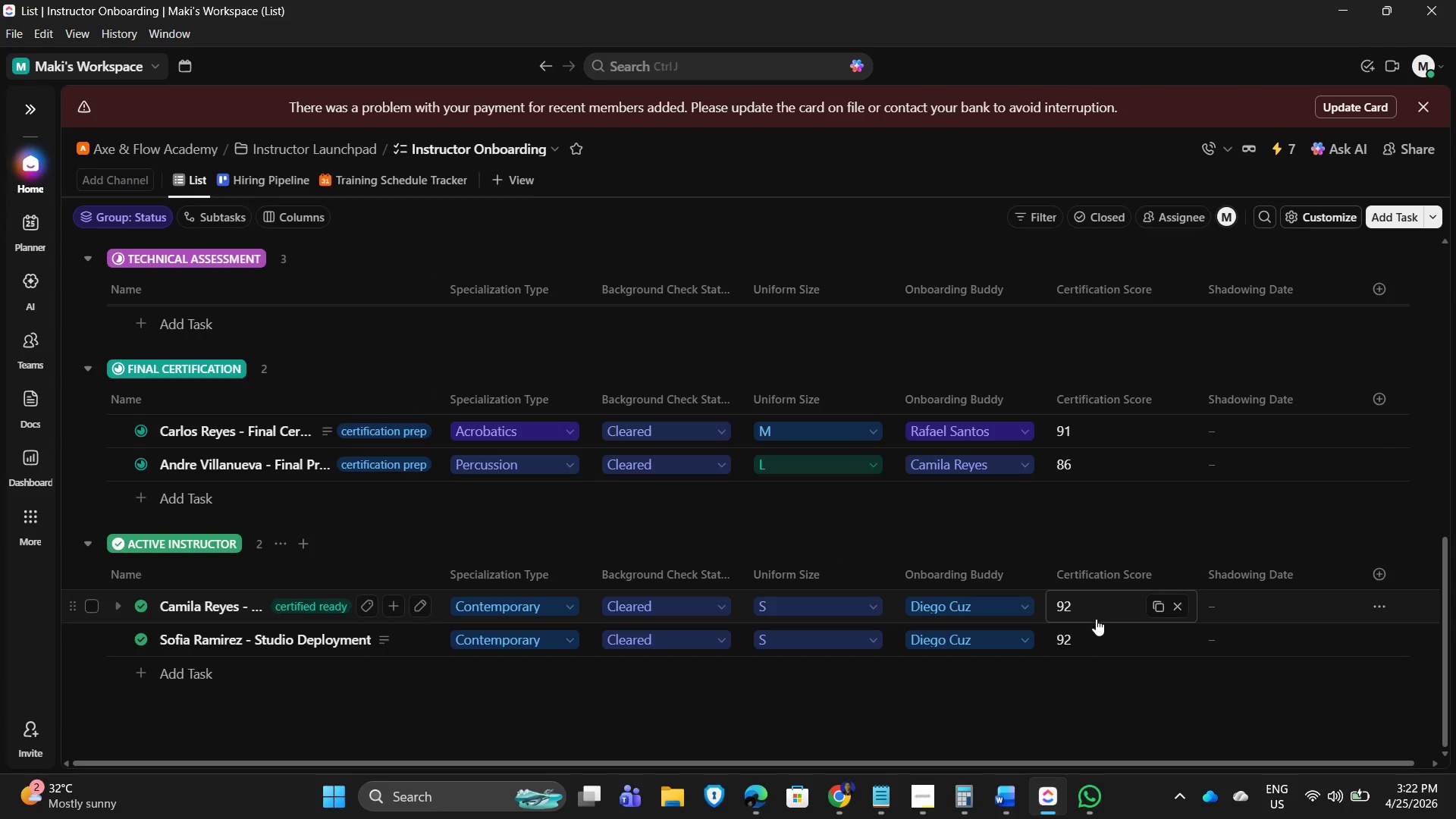 
left_click([923, 788])